 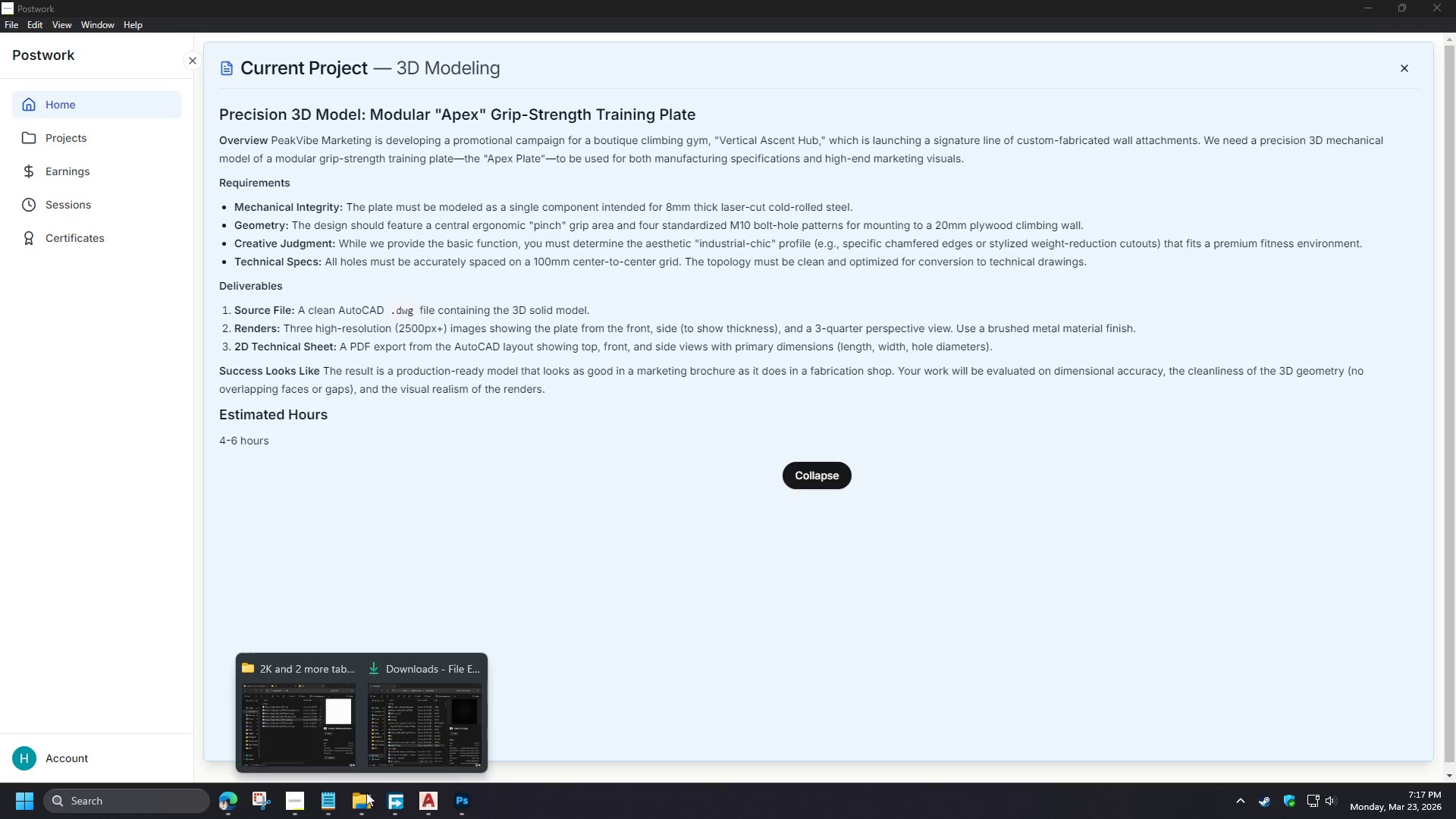 
left_click([315, 729])
 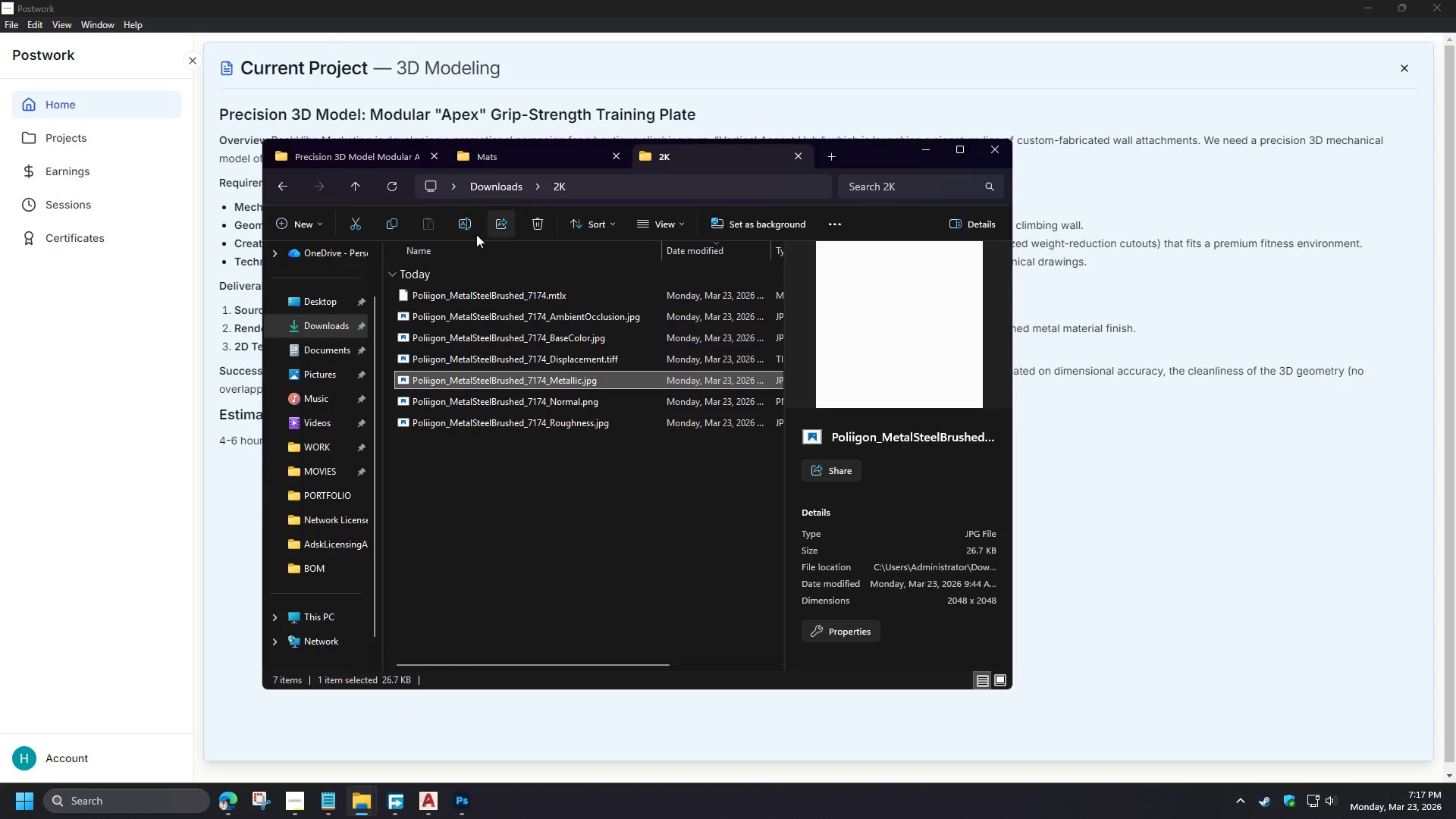 
left_click([380, 161])
 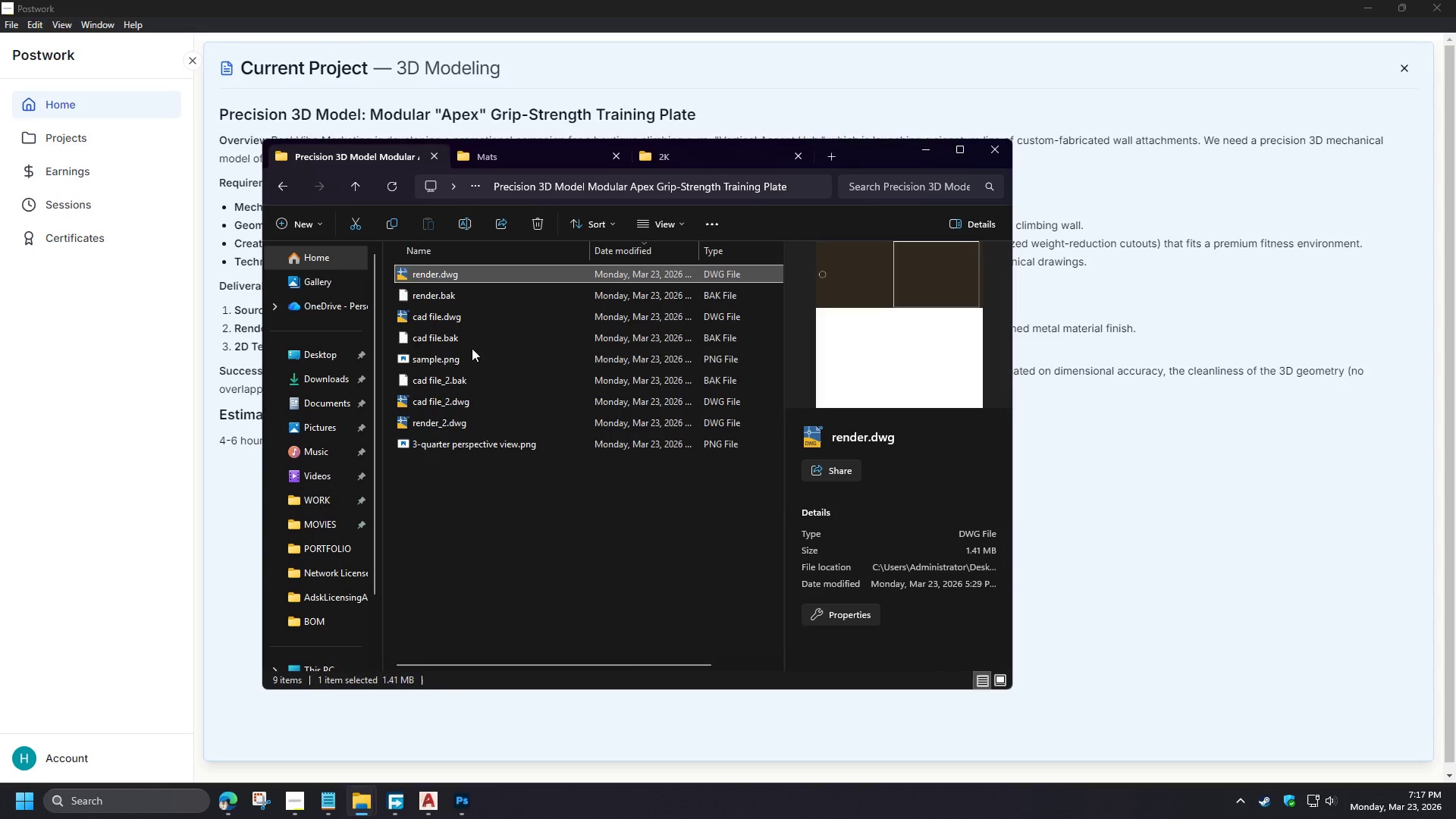 
left_click([470, 362])
 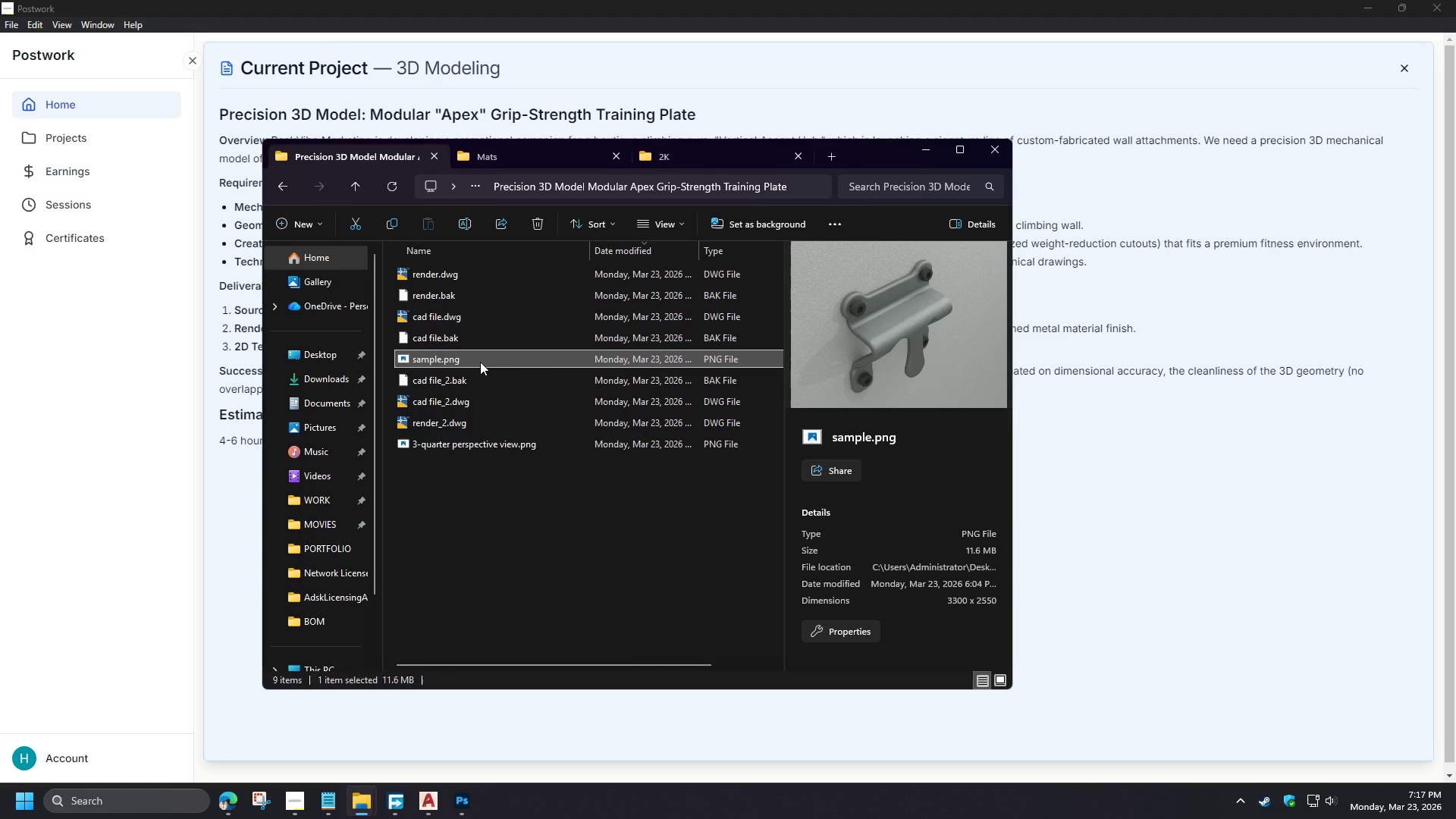 
double_click([480, 362])
 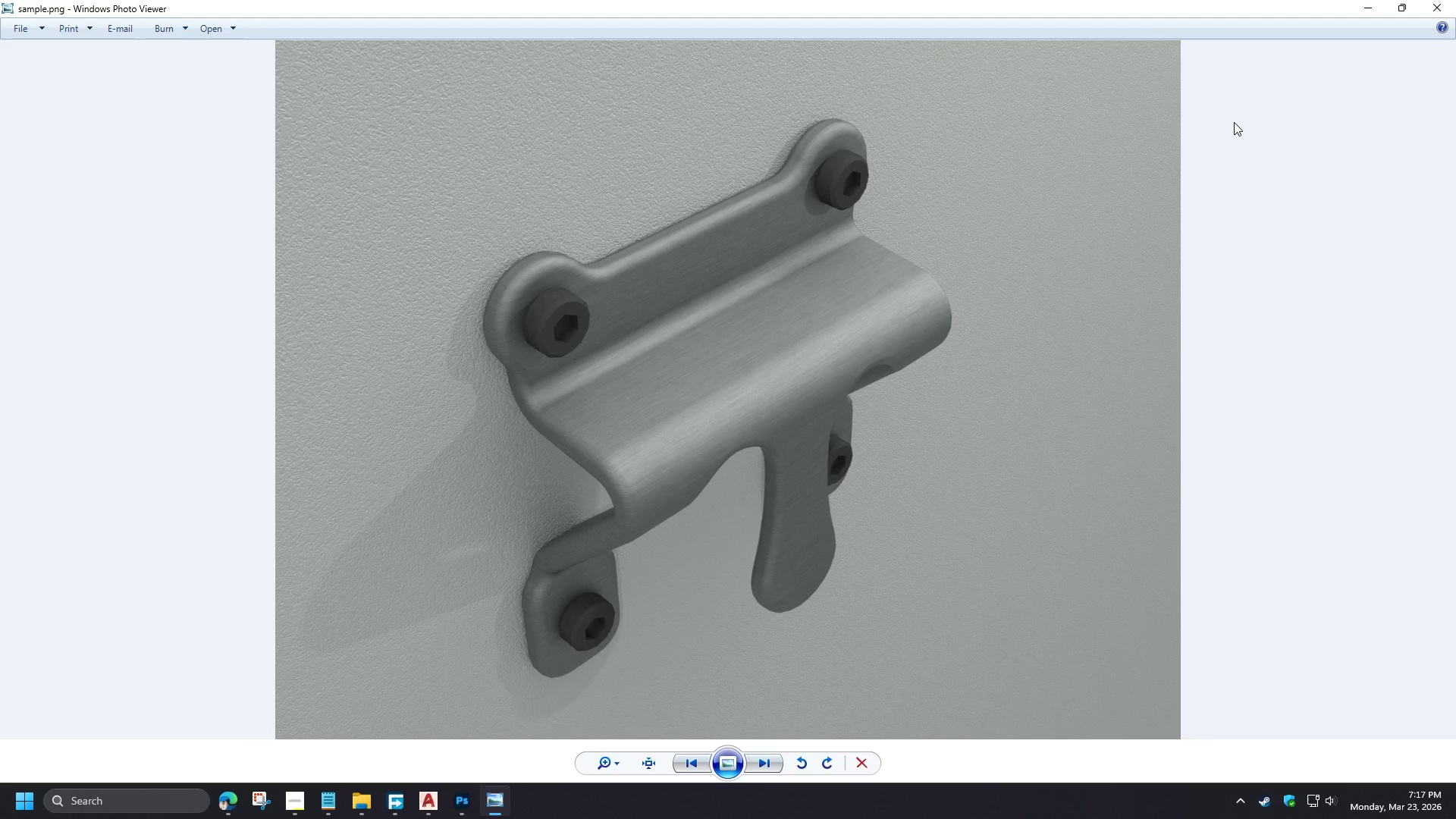 
wait(5.16)
 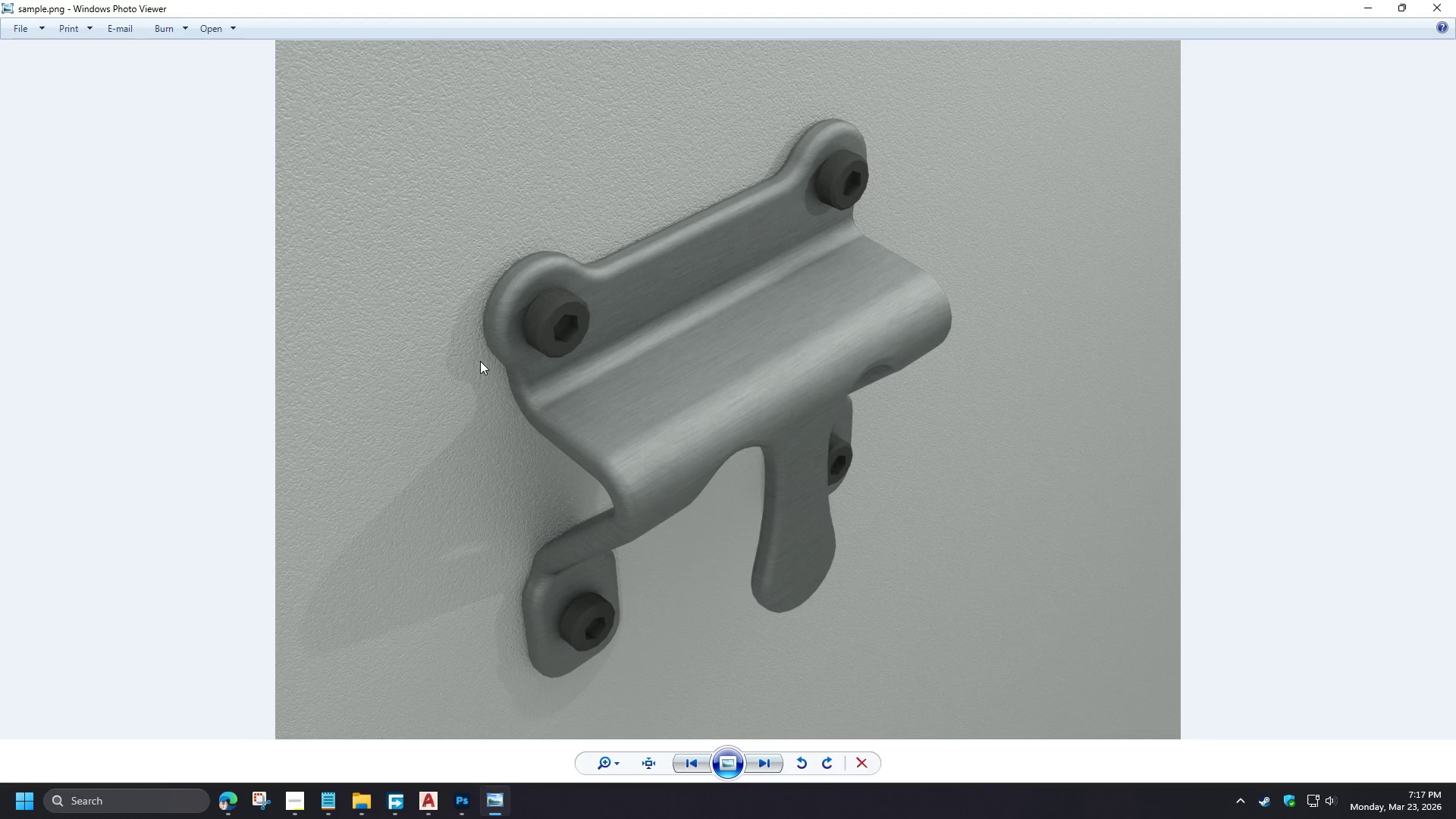 
left_click([1453, 0])
 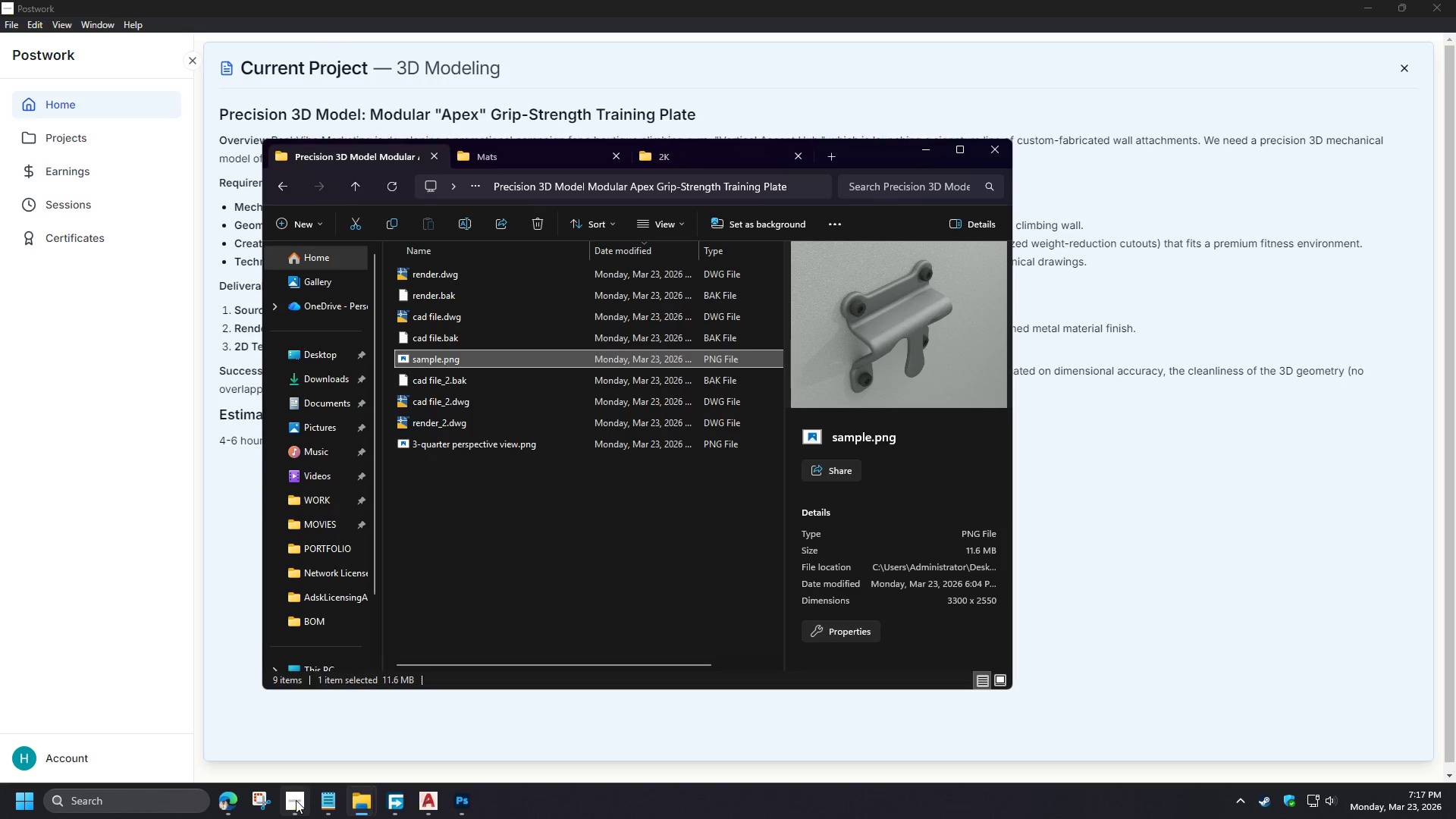 
left_click([296, 800])